 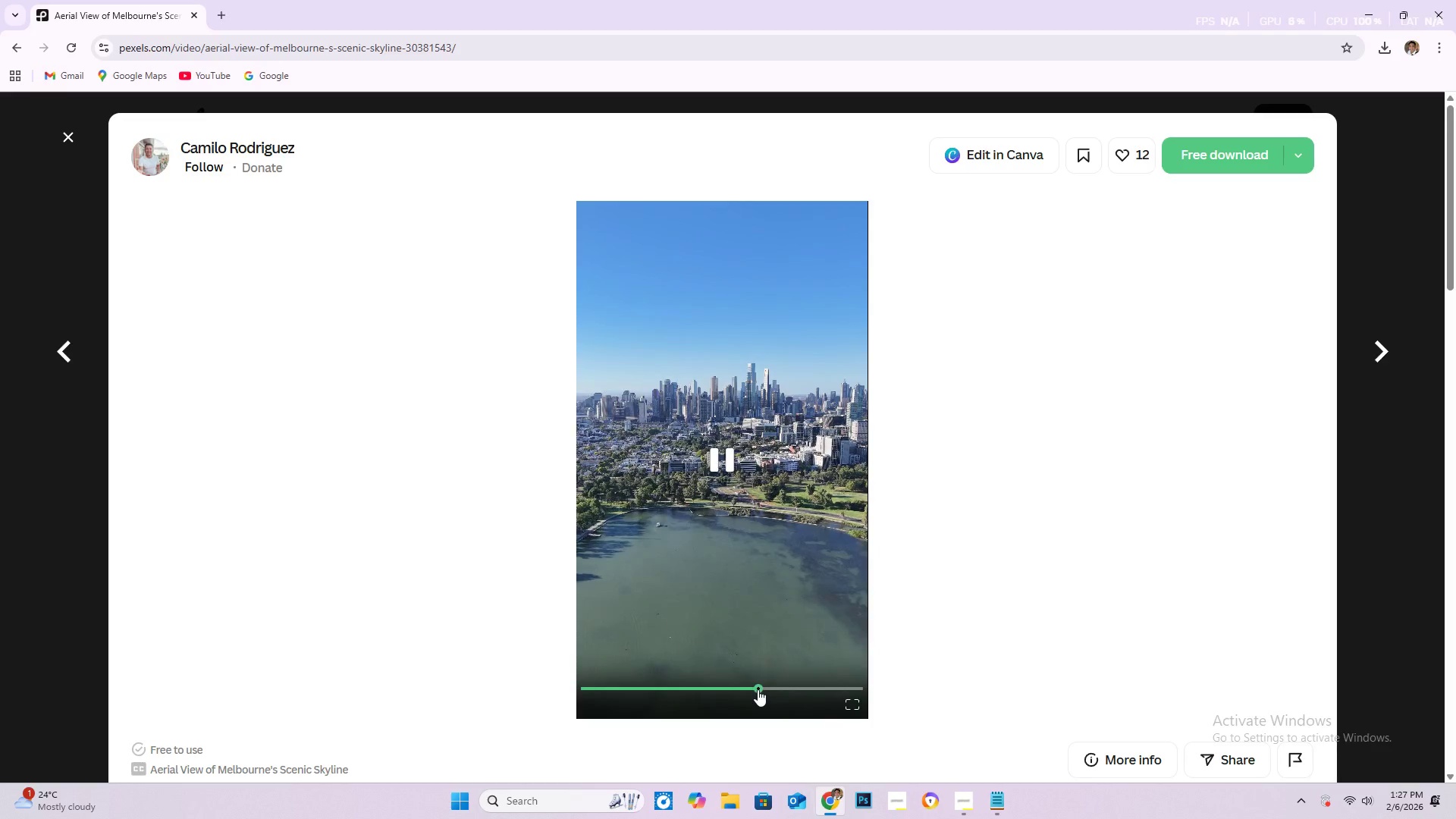 
left_click([515, 44])
 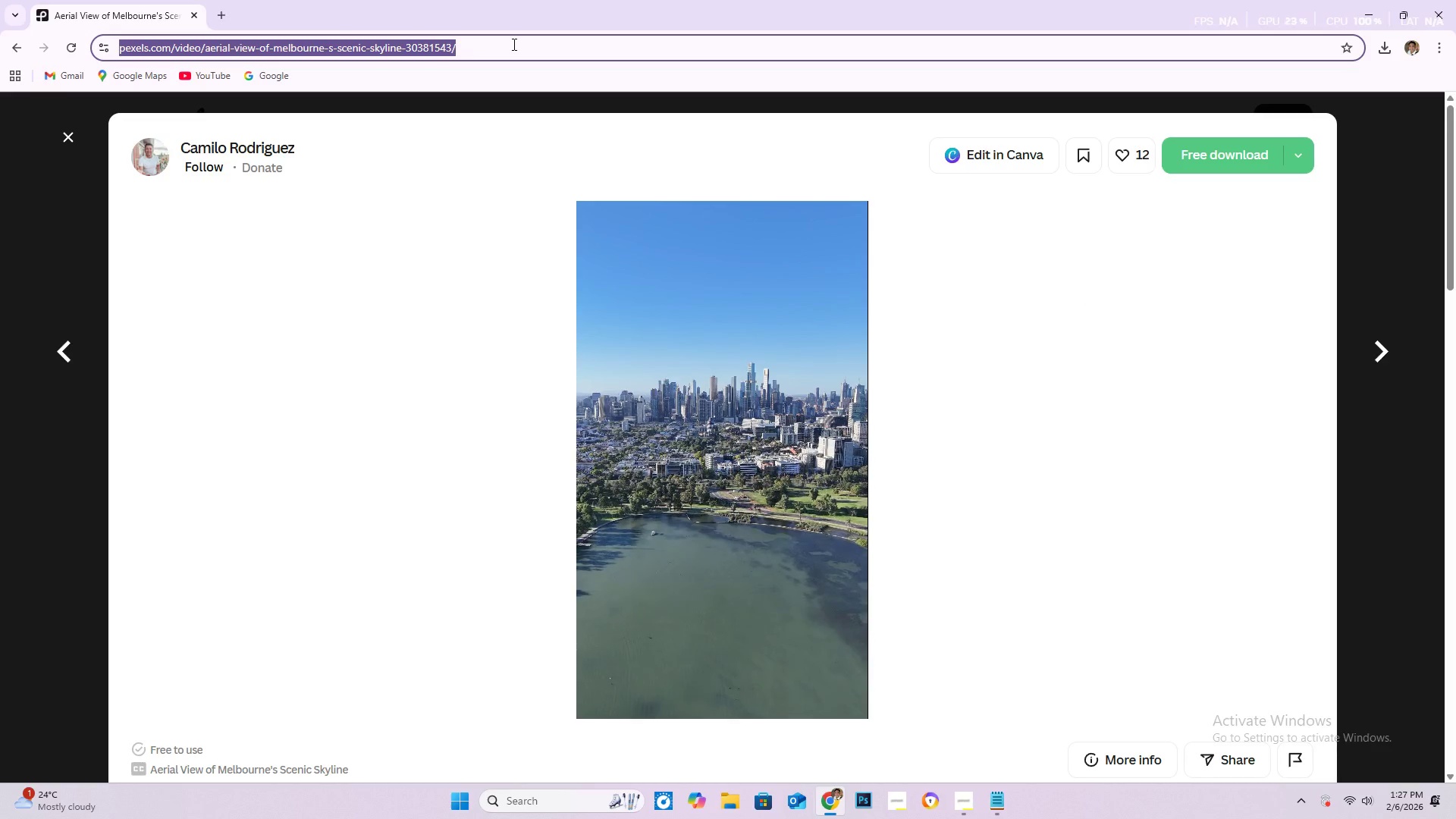 
key(Control+C)
 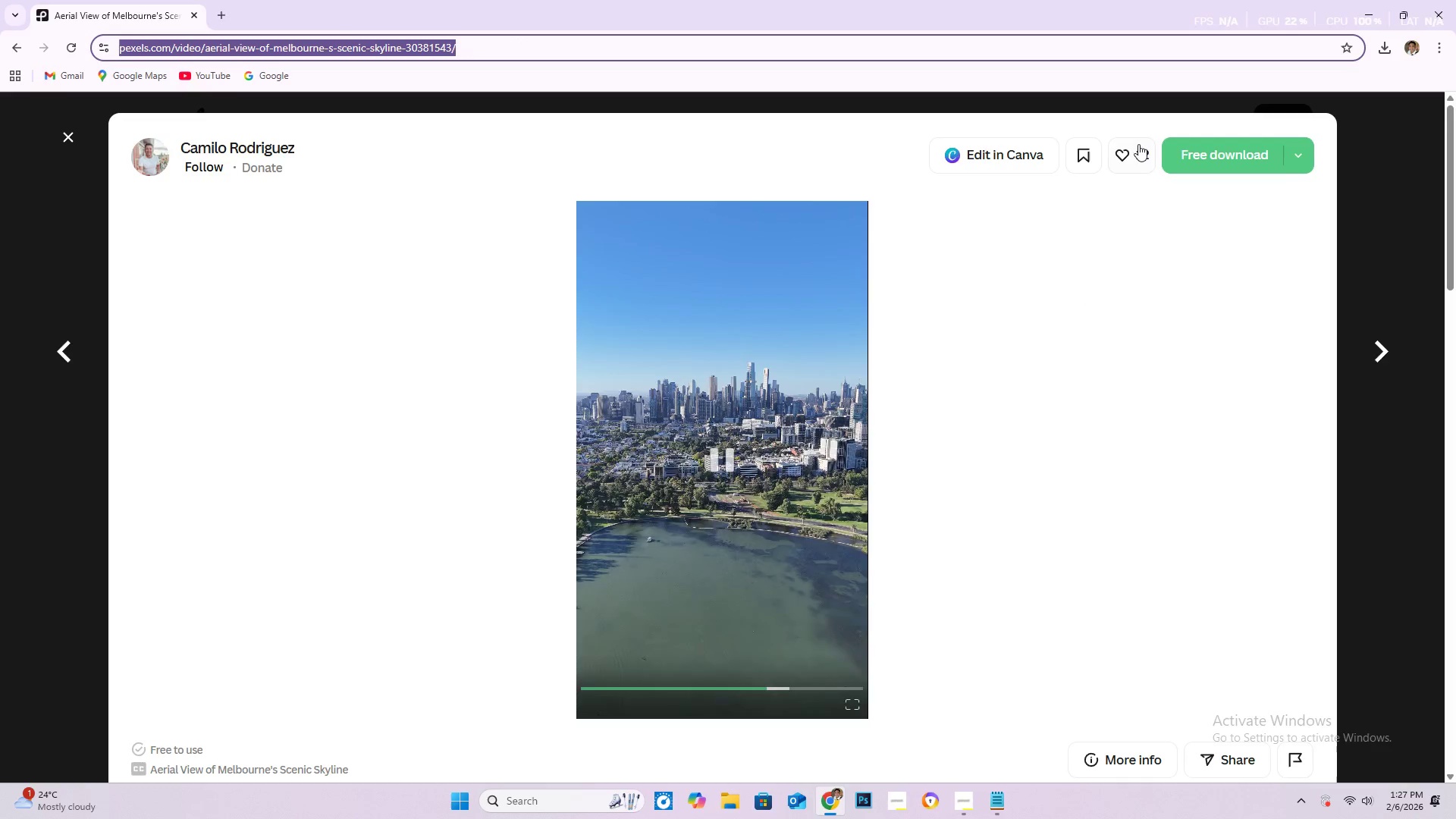 
left_click([1265, 155])
 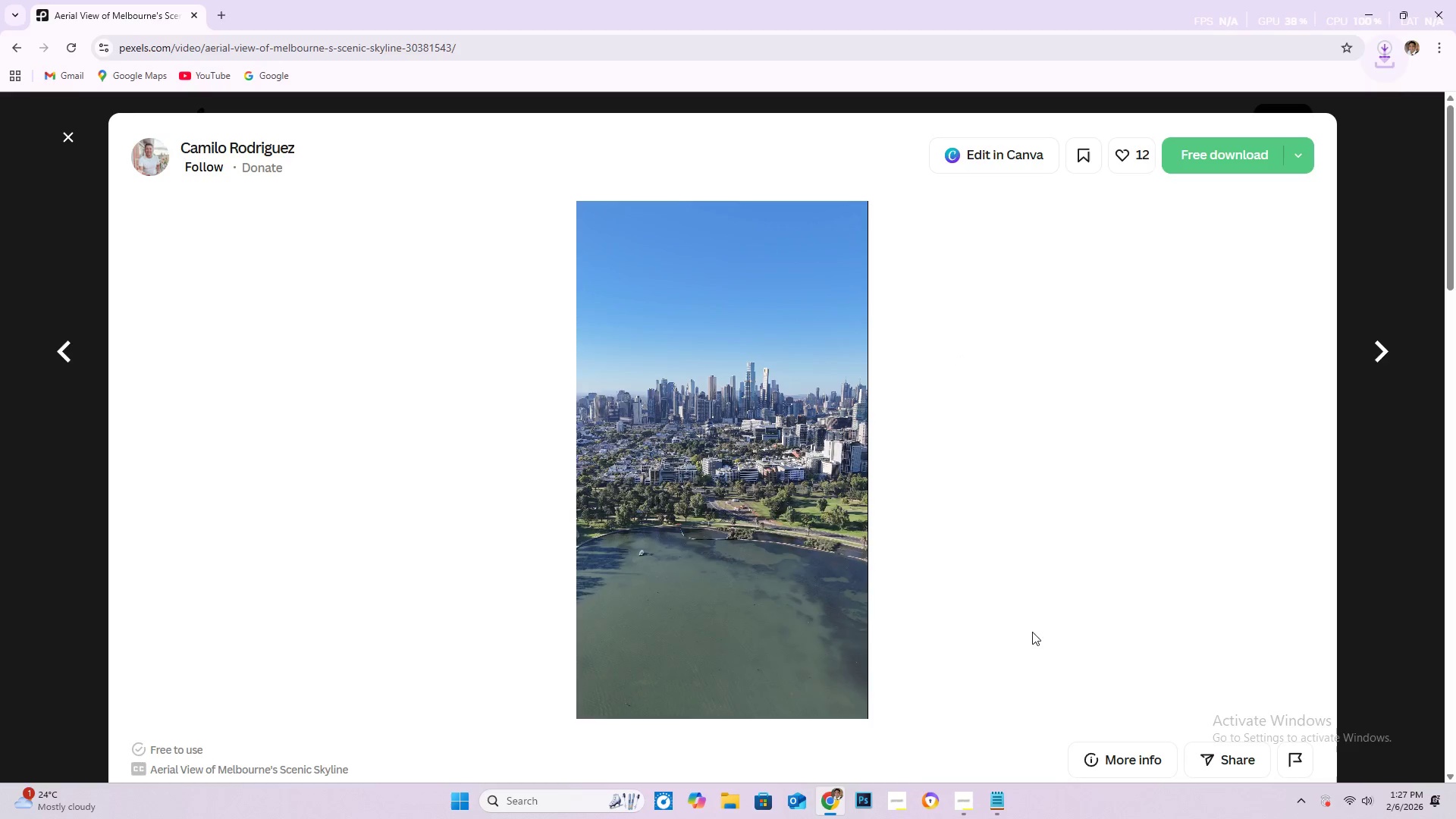 
left_click([995, 806])
 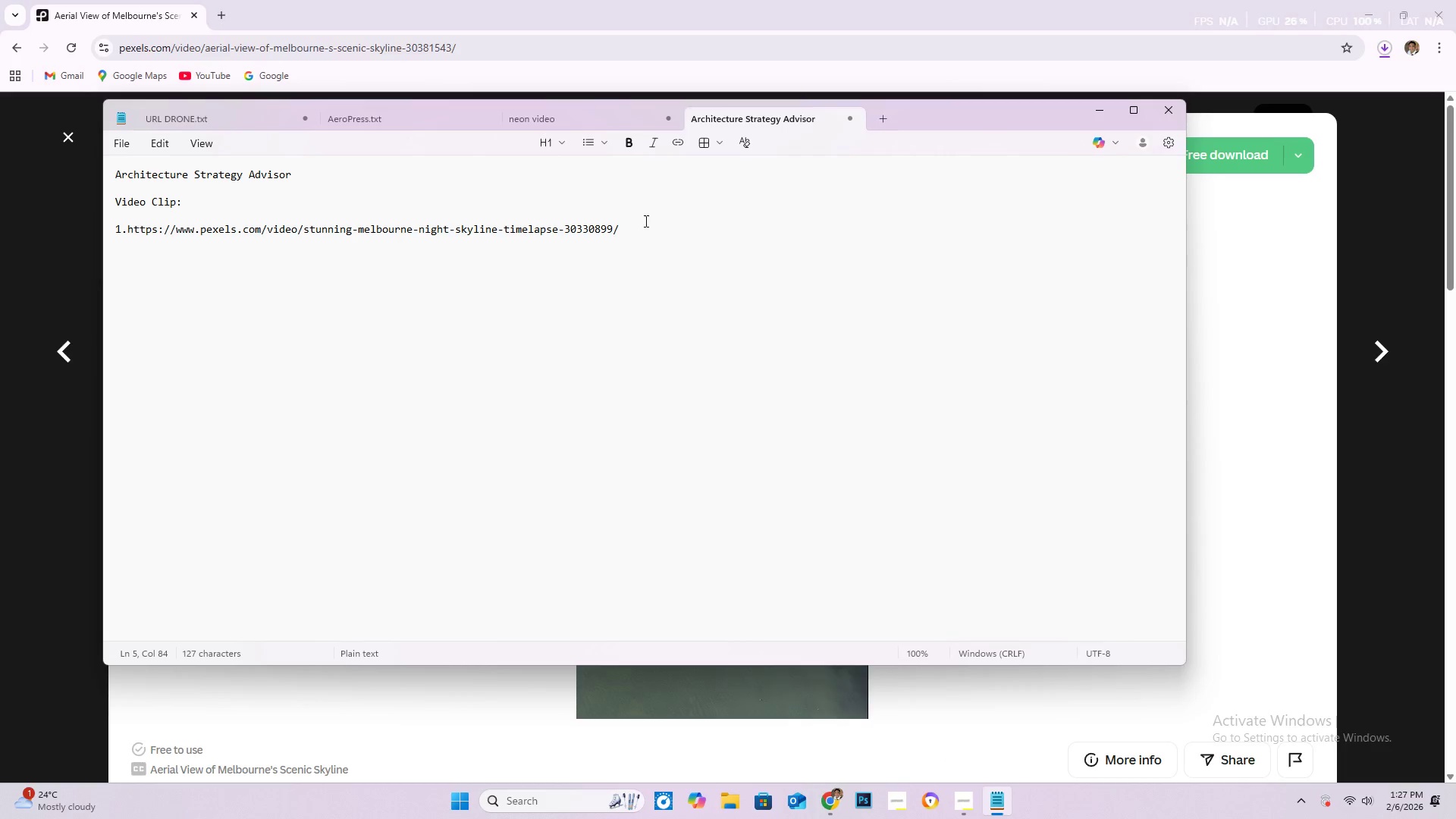 
left_click_drag(start_coordinate=[624, 226], to_coordinate=[128, 235])
 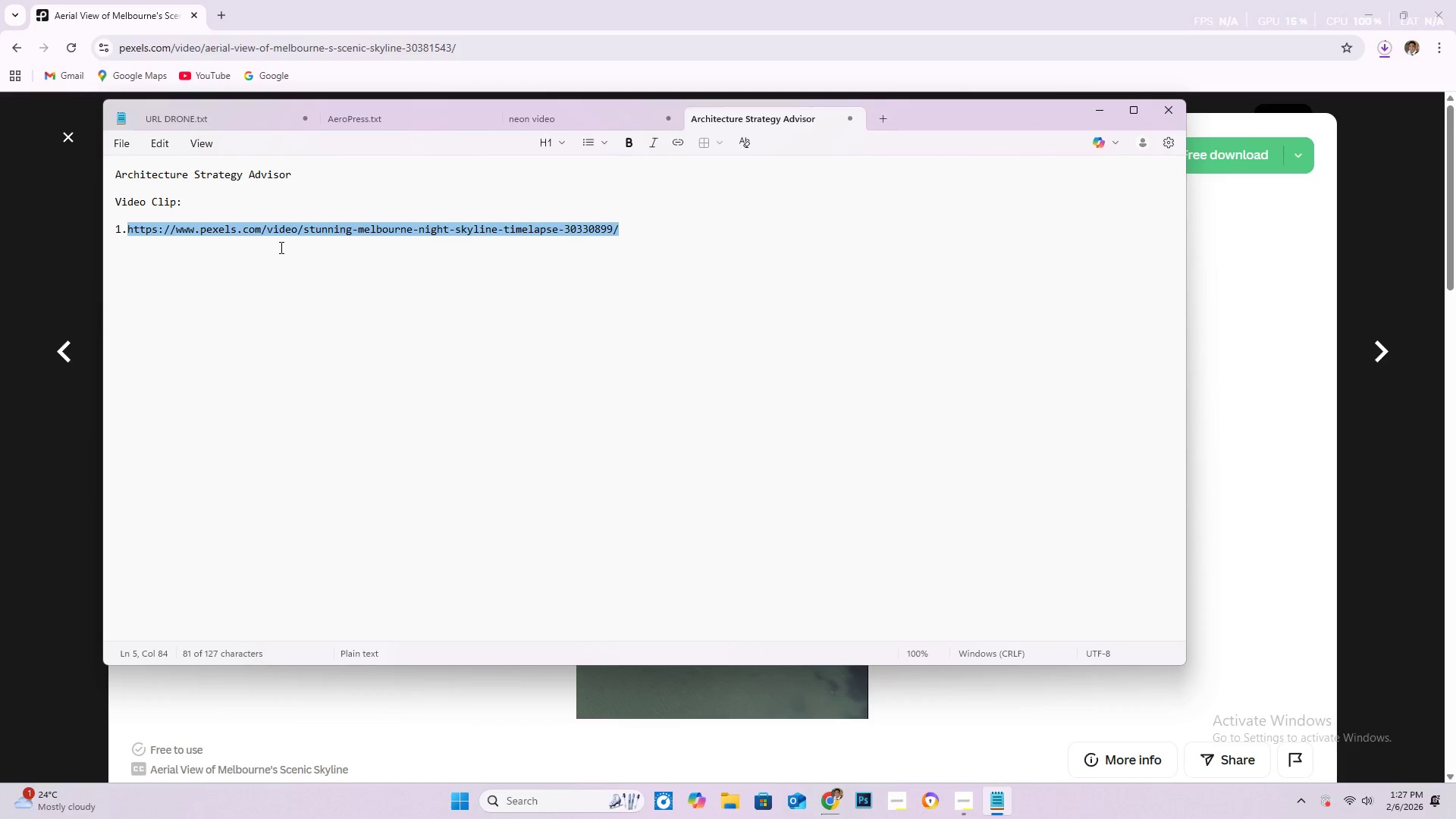 
key(Control+V)
 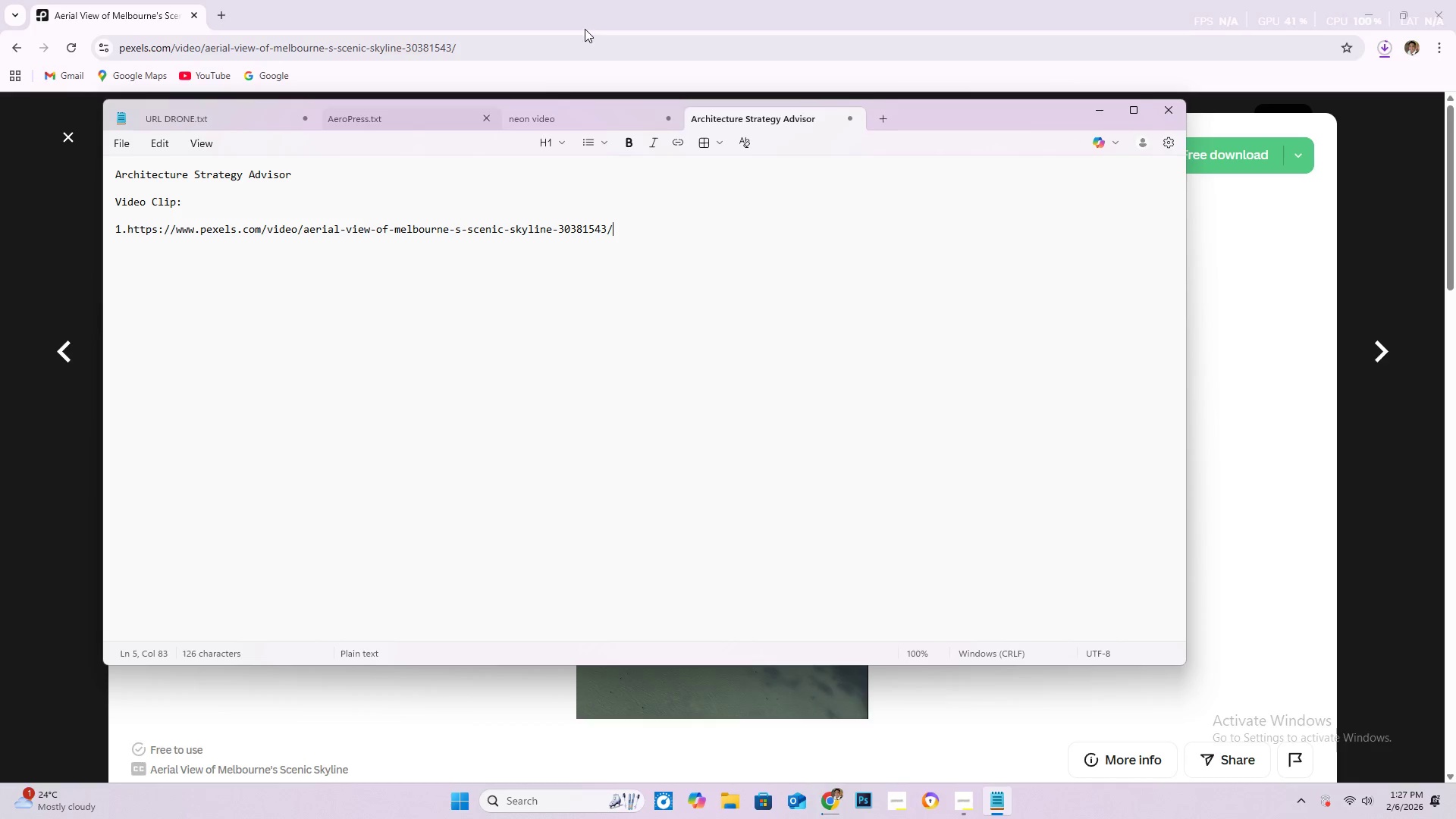 
left_click([558, 0])
 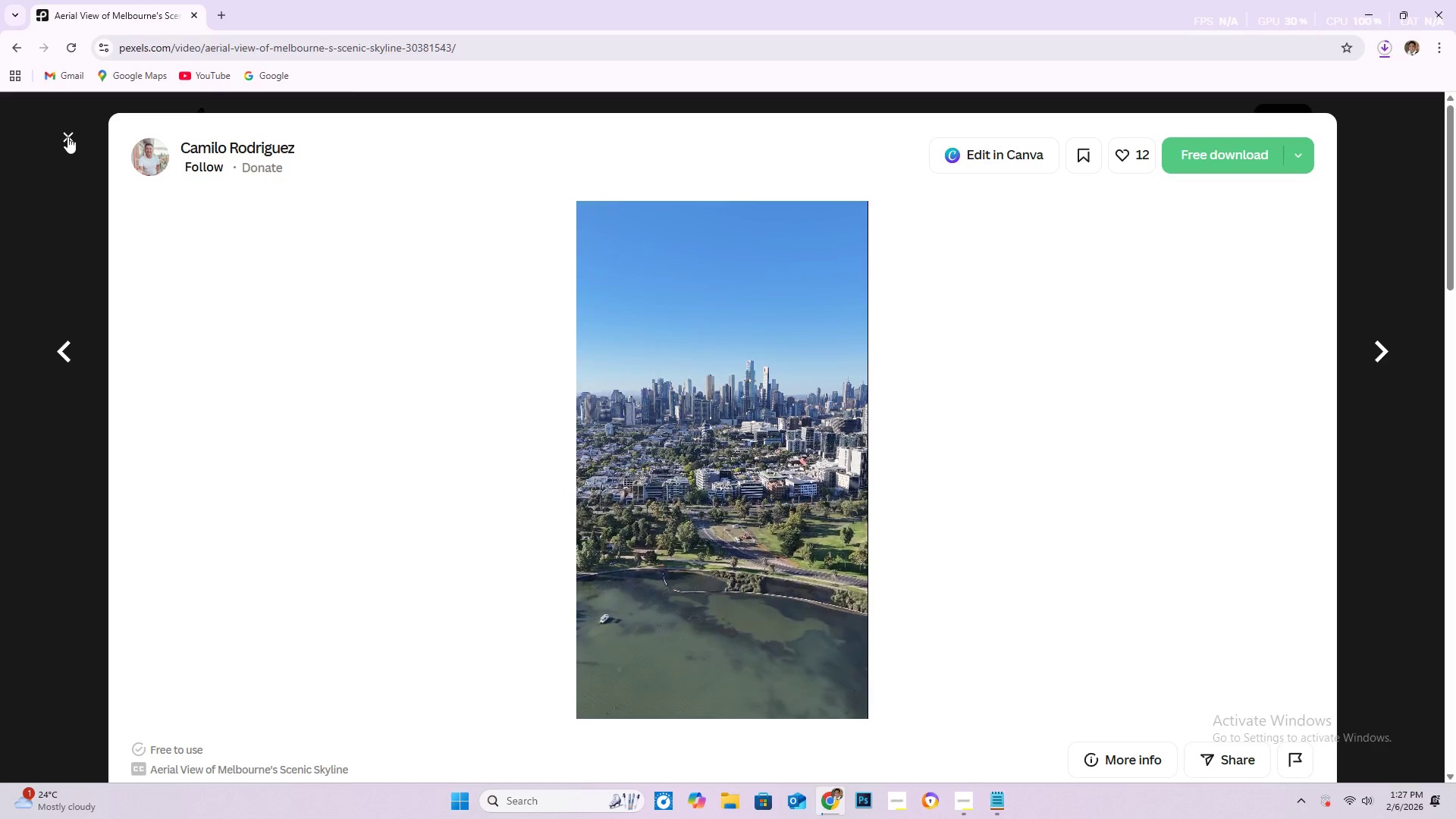 
left_click([68, 136])
 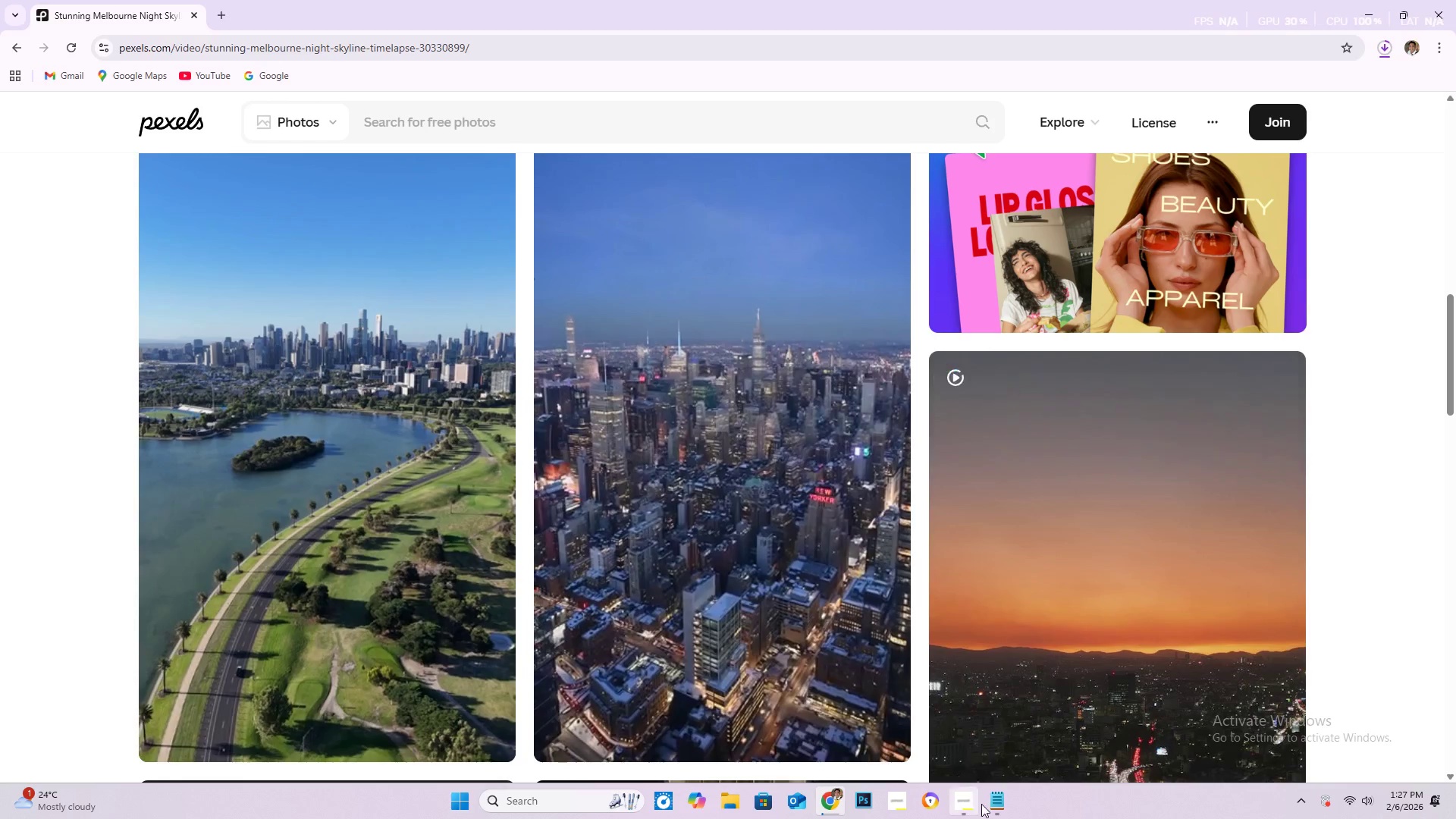 
left_click([960, 796])